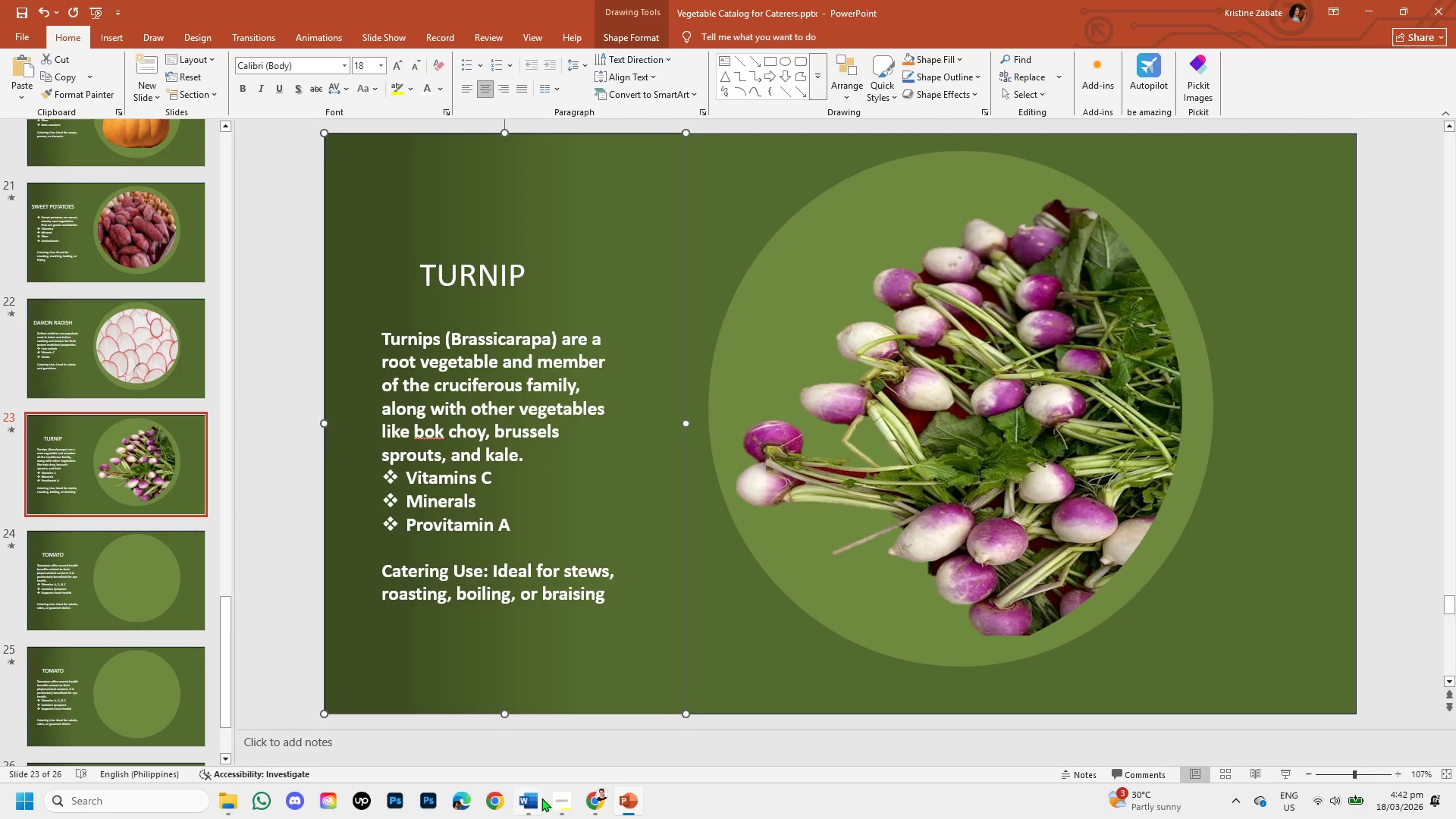 
left_click([591, 803])
 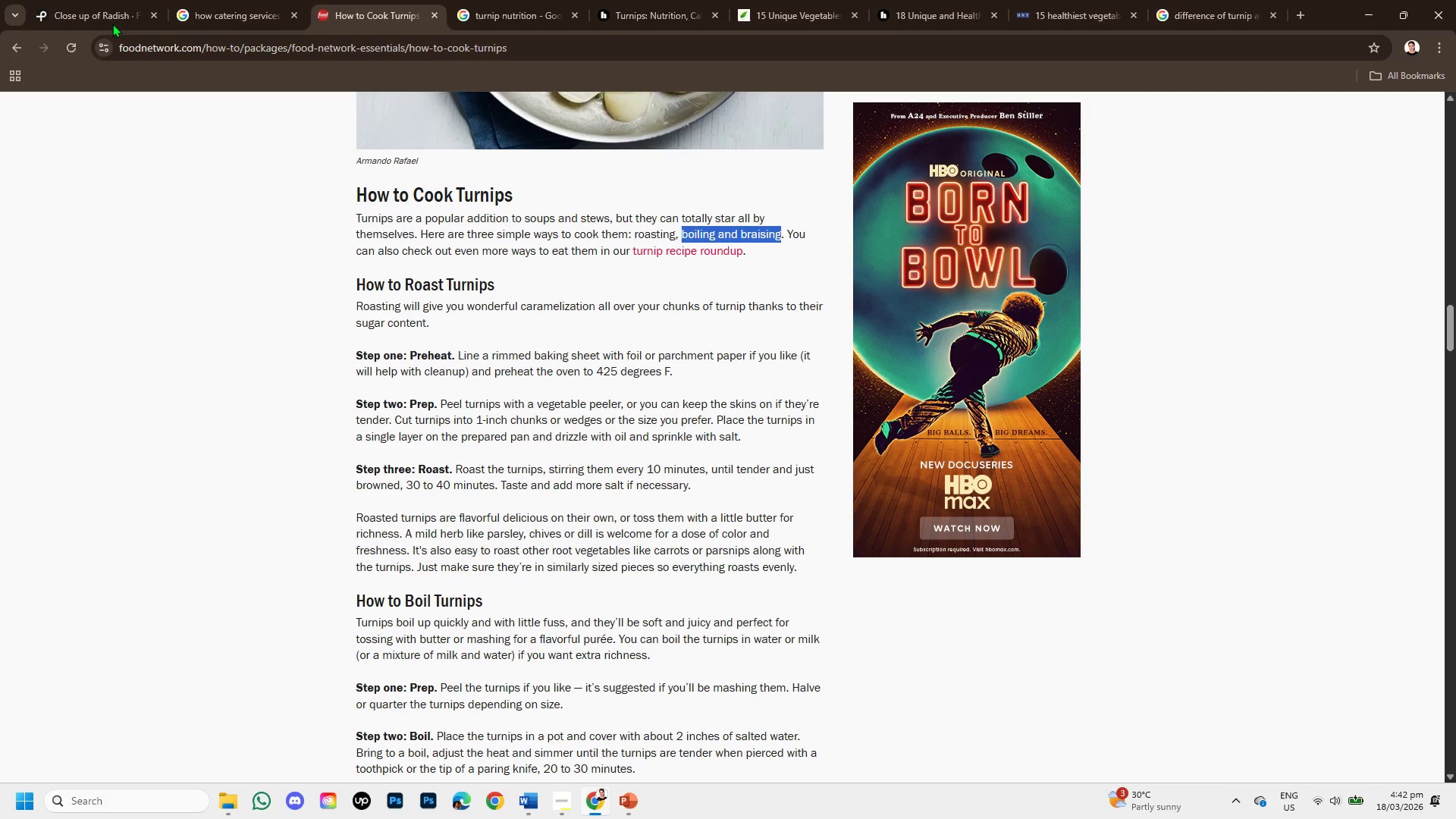 
left_click([81, 0])
 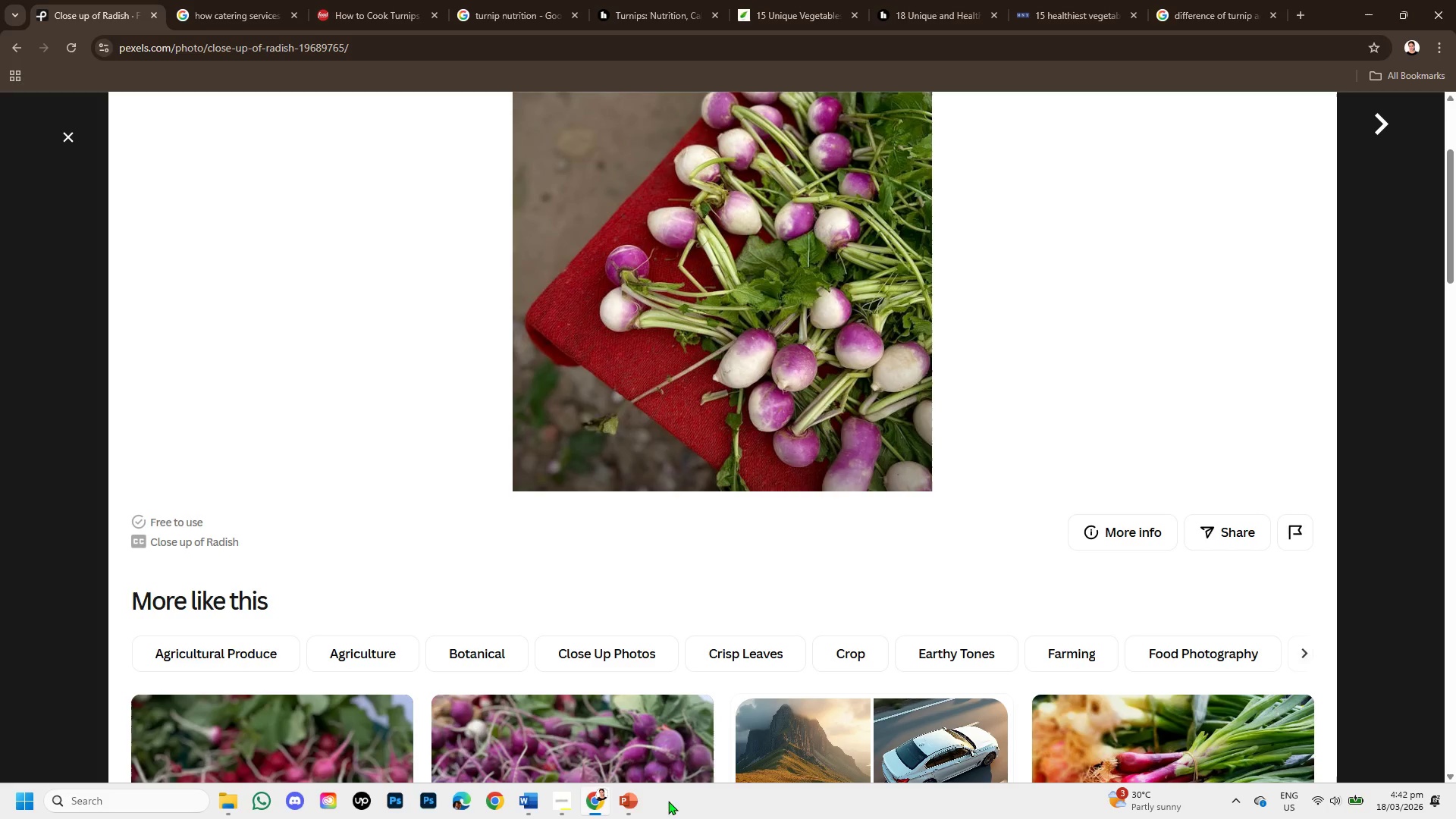 
left_click([626, 799])
 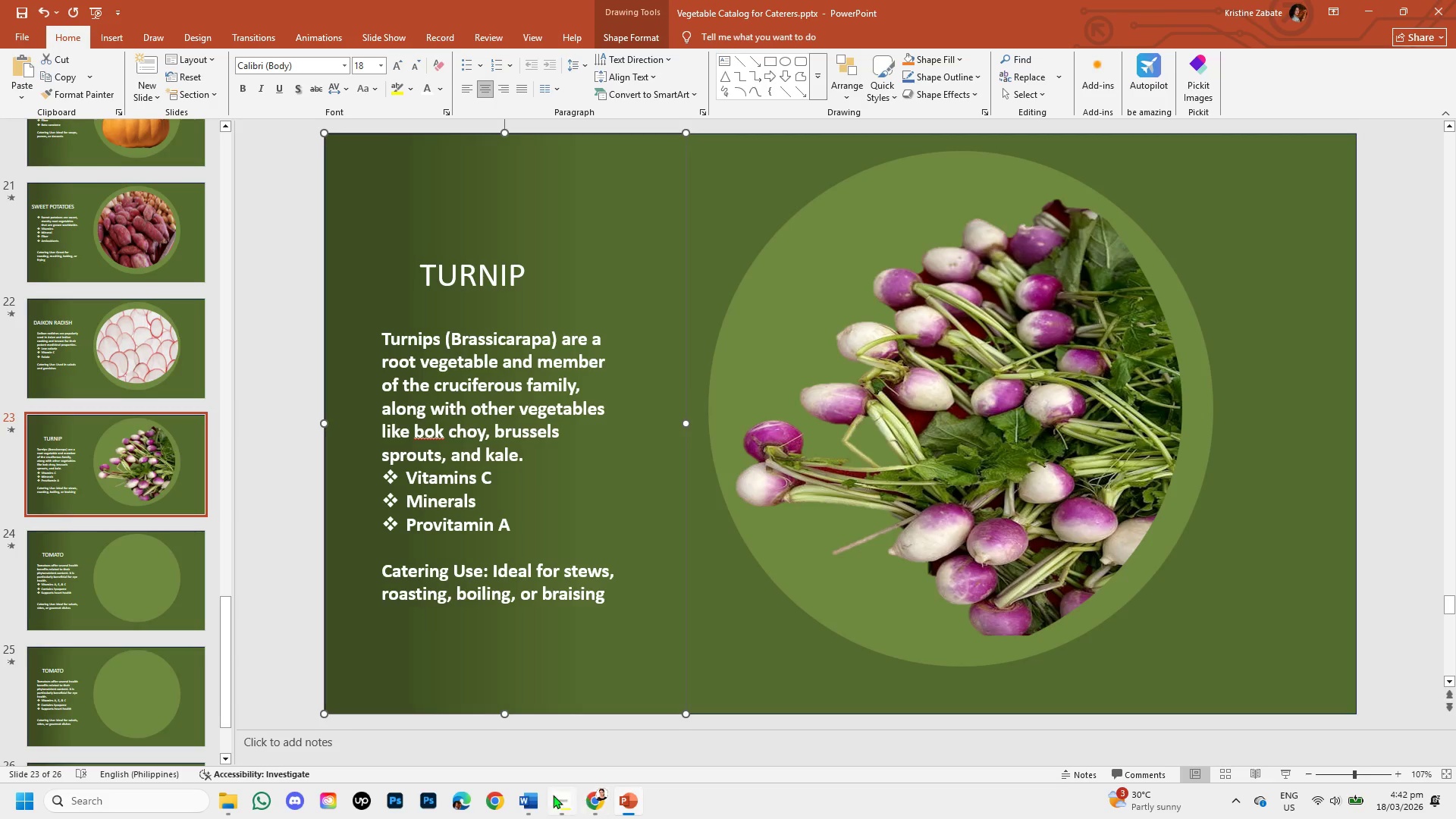 
left_click([523, 796])
 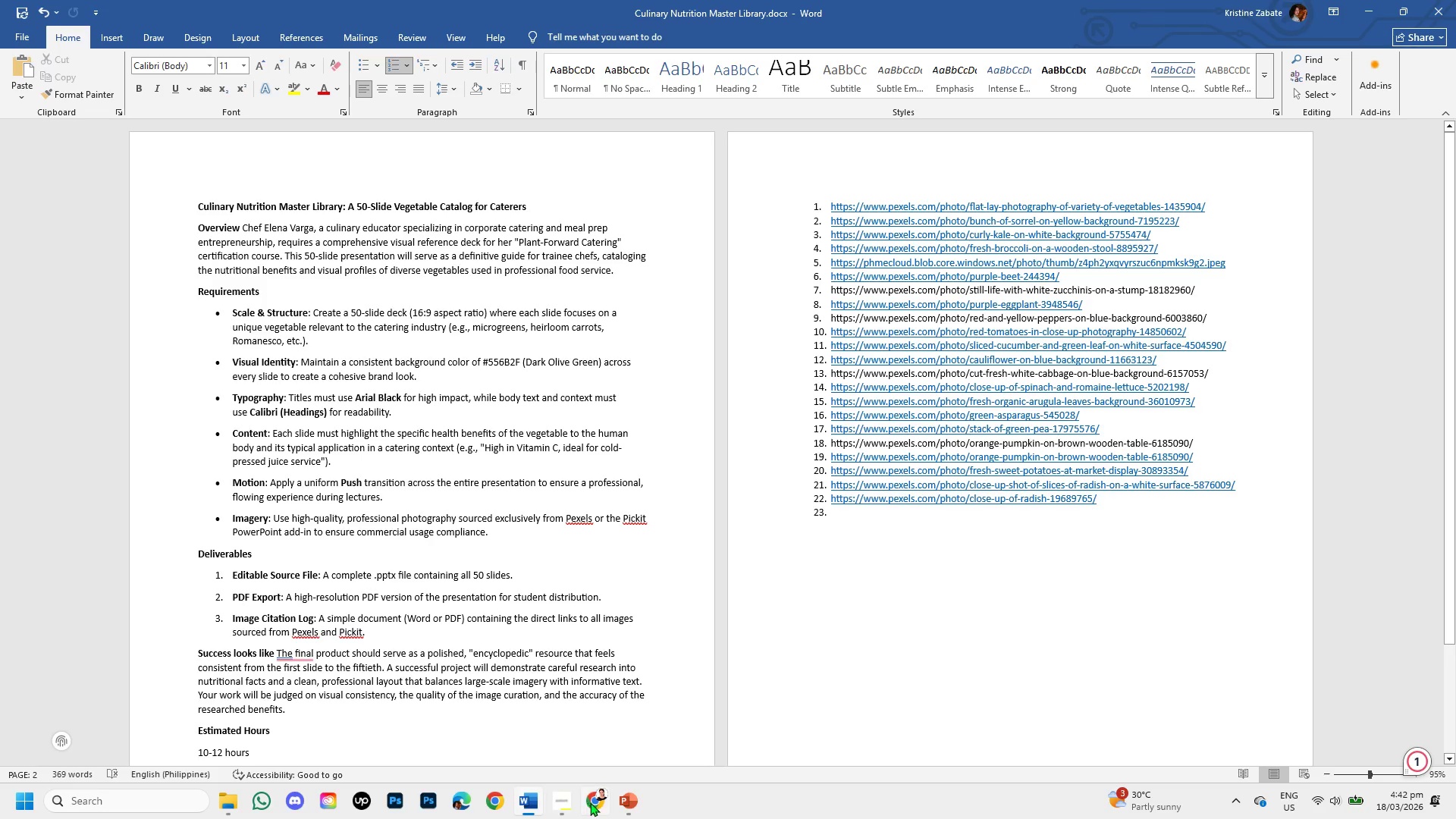 
left_click([628, 812])
 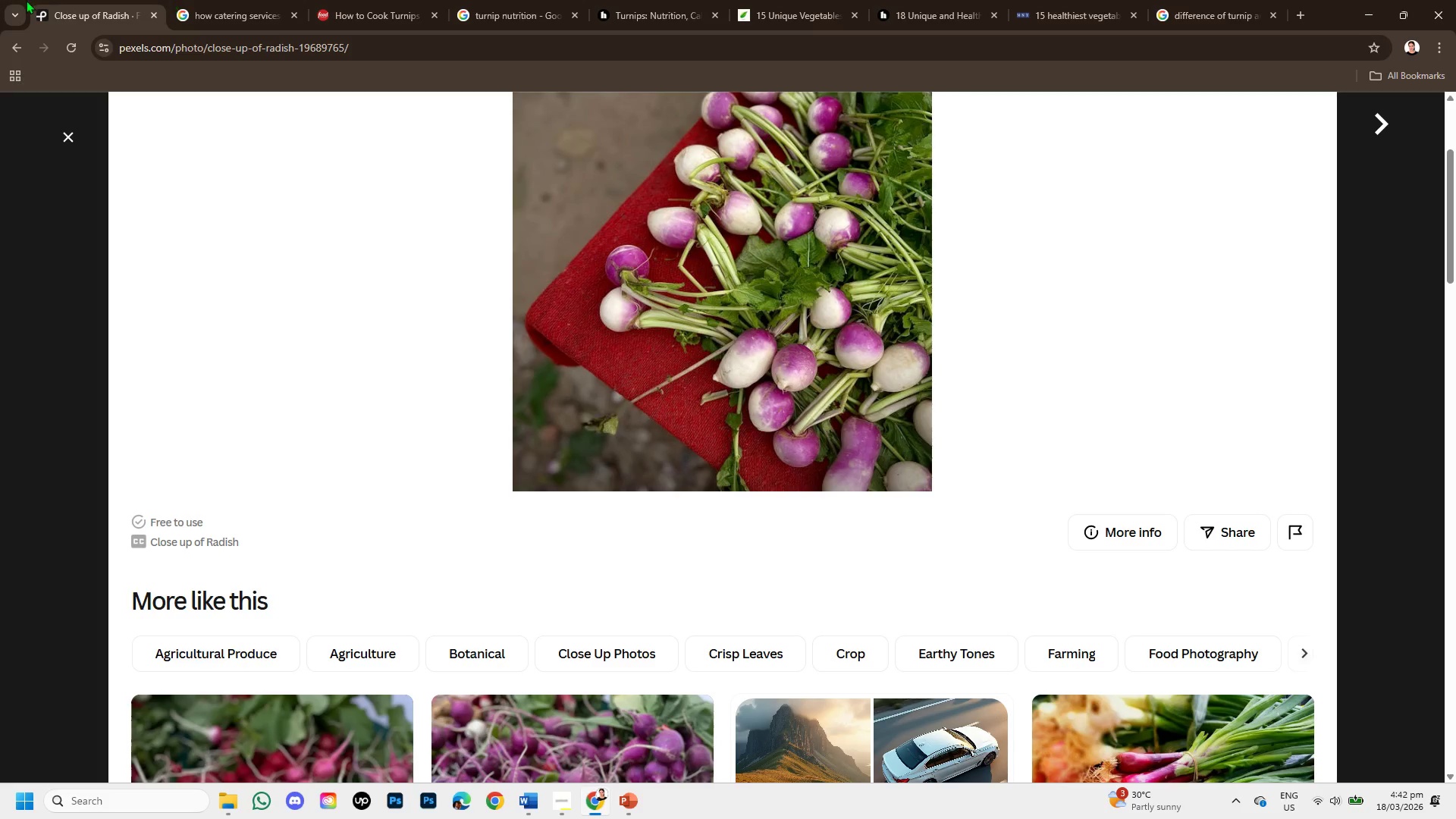 
left_click_drag(start_coordinate=[358, 45], to_coordinate=[88, 33])
 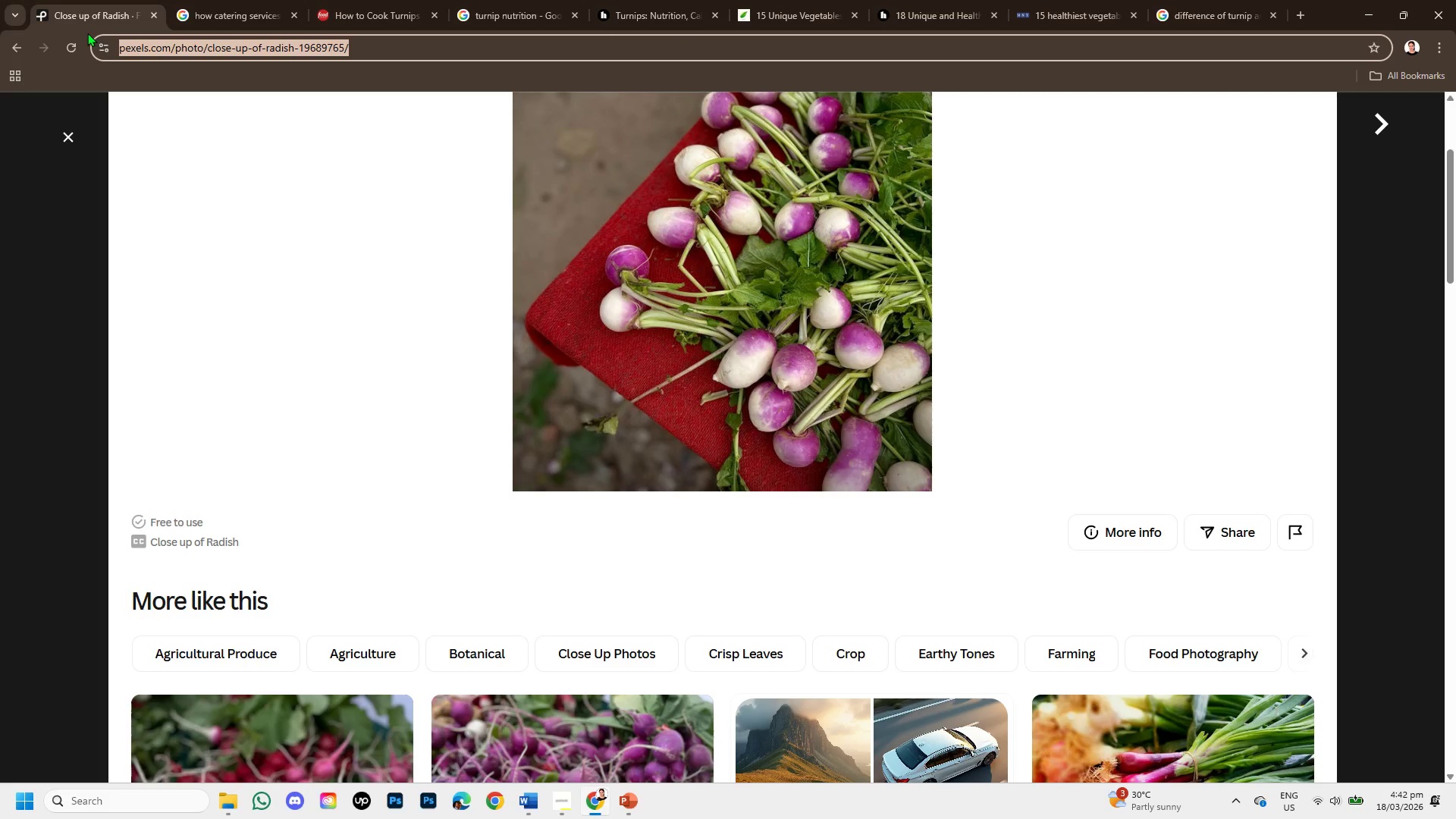 
key(Control+C)
 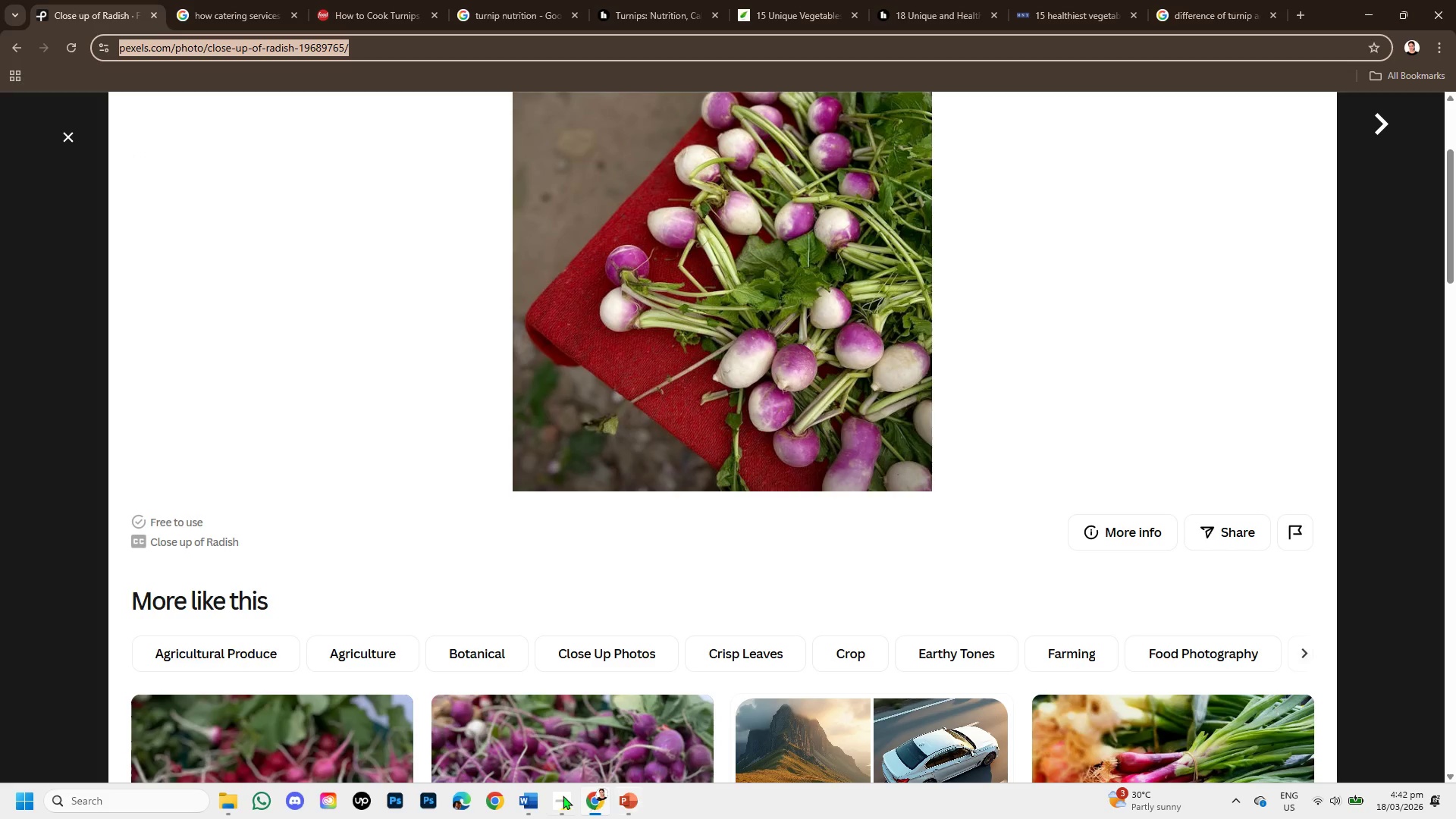 
left_click([534, 802])
 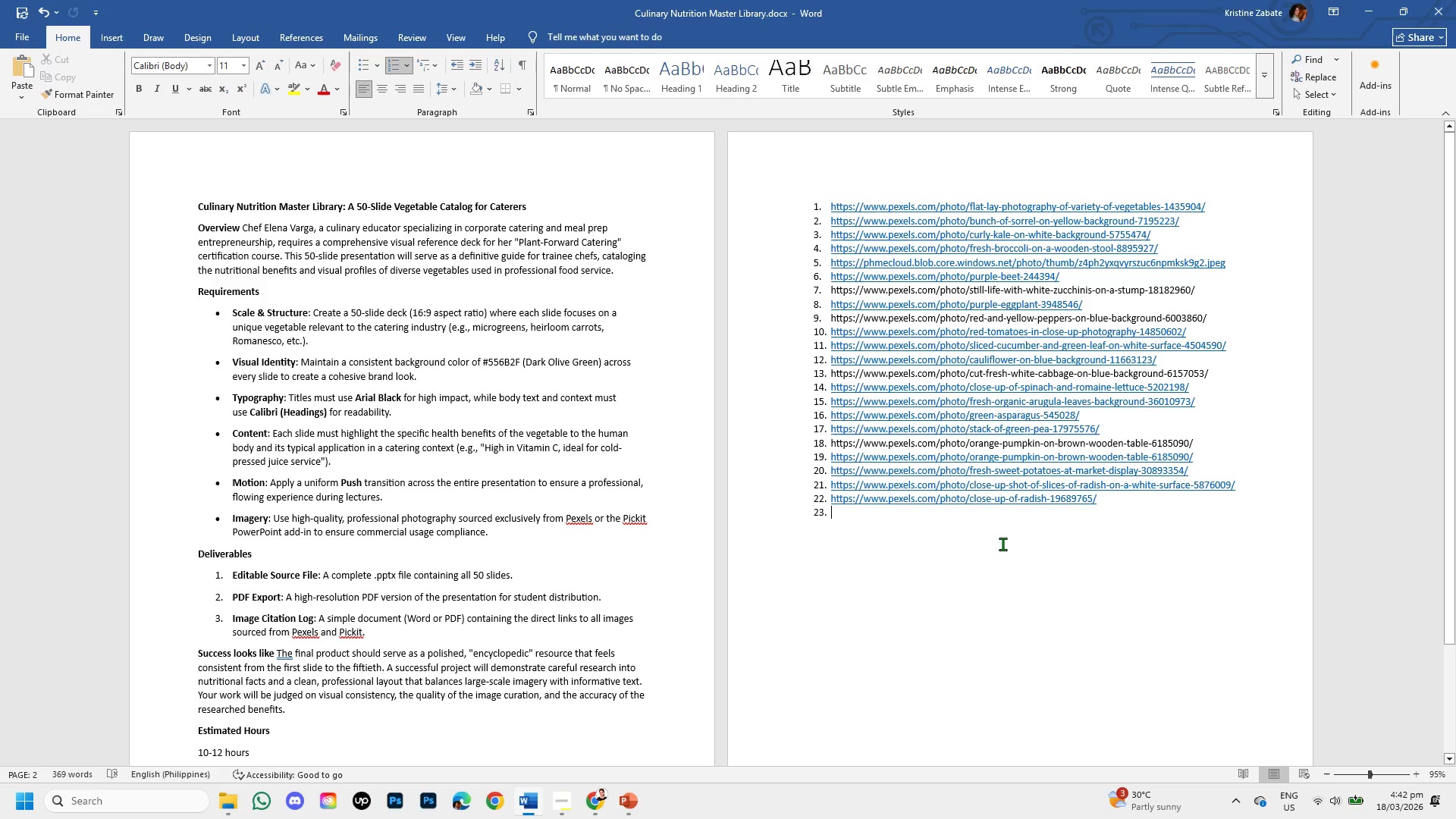 
key(Control+V)
 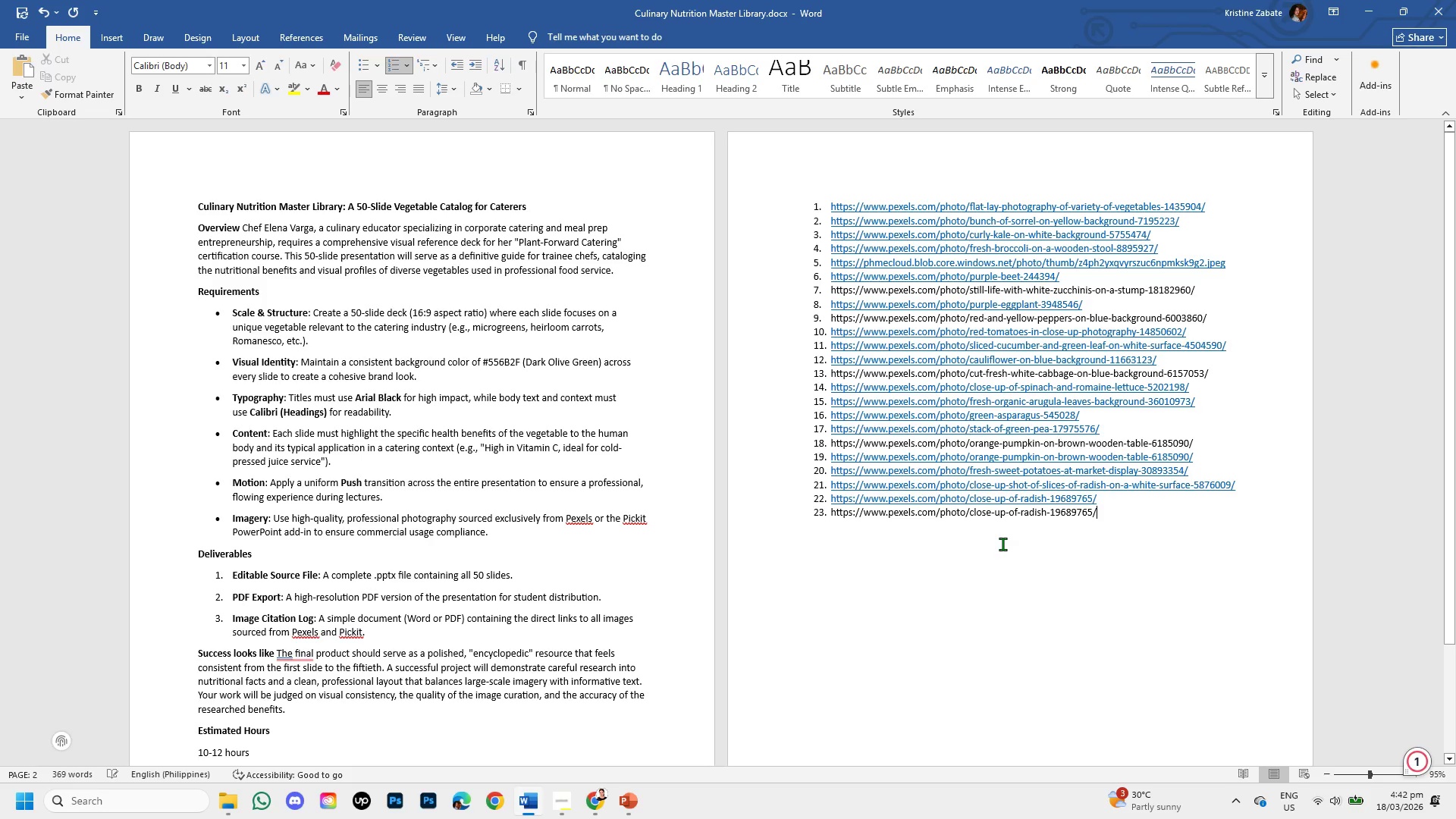 
key(Enter)
 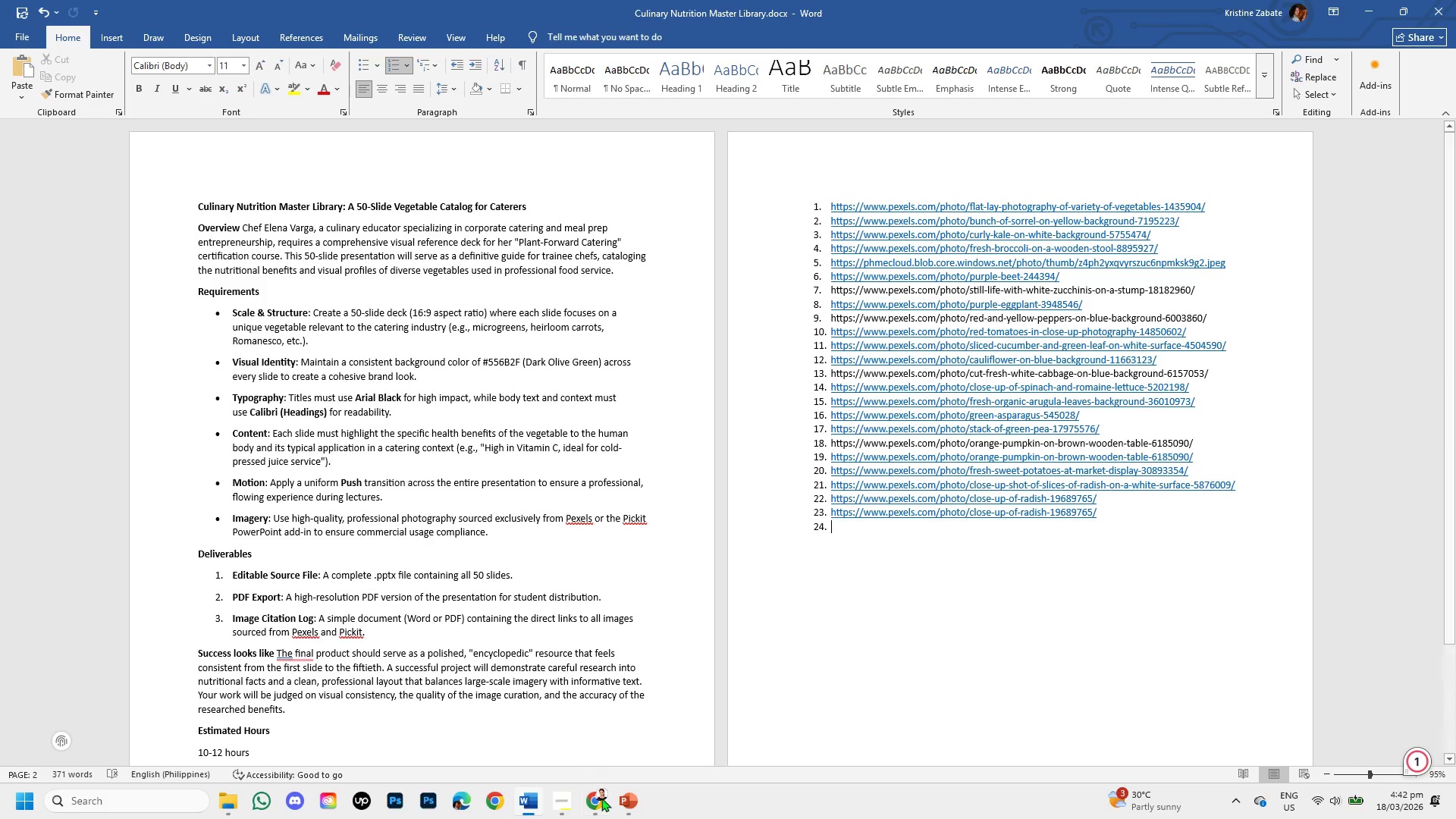 
left_click([622, 805])
 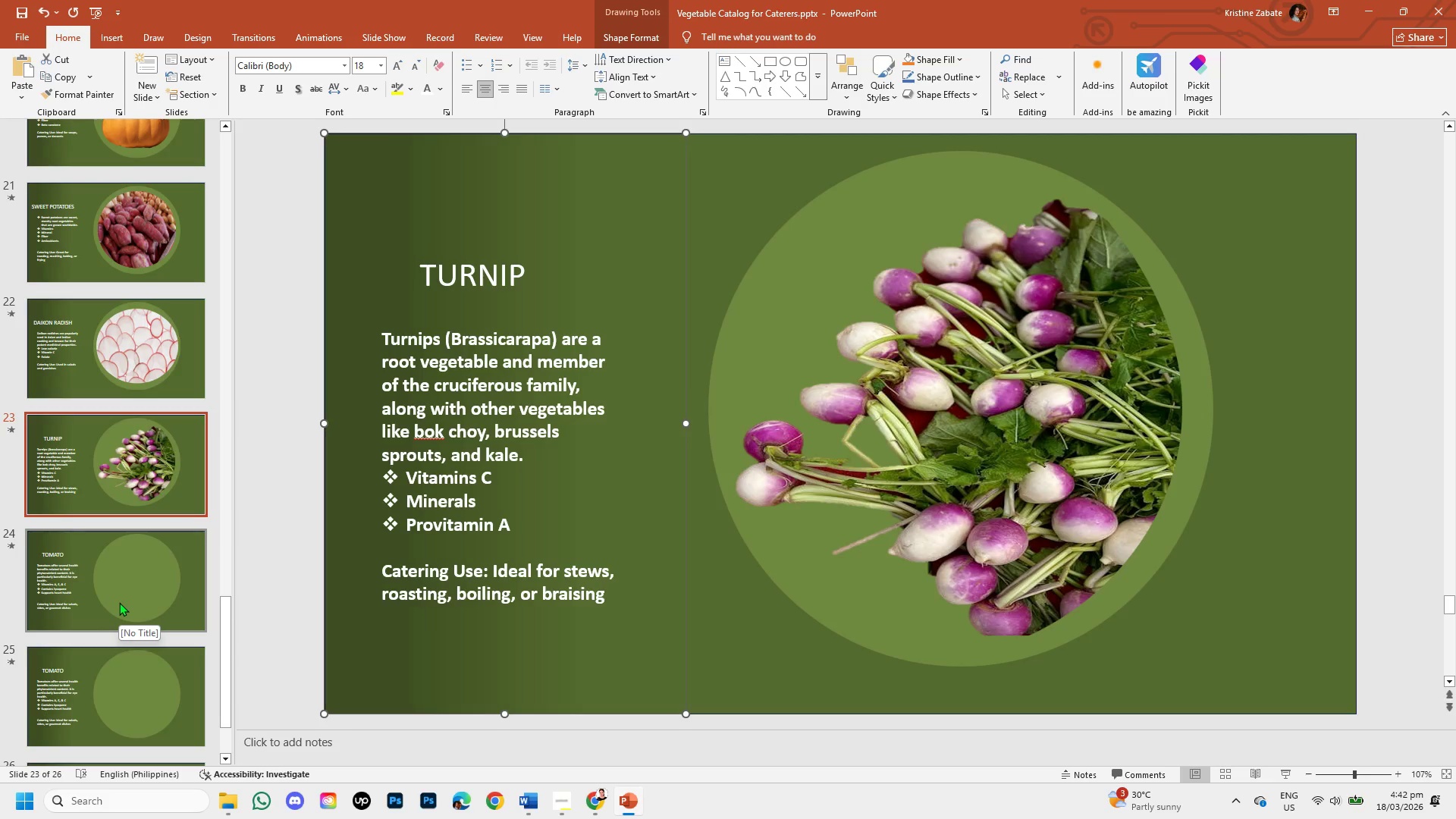 
left_click([119, 602])
 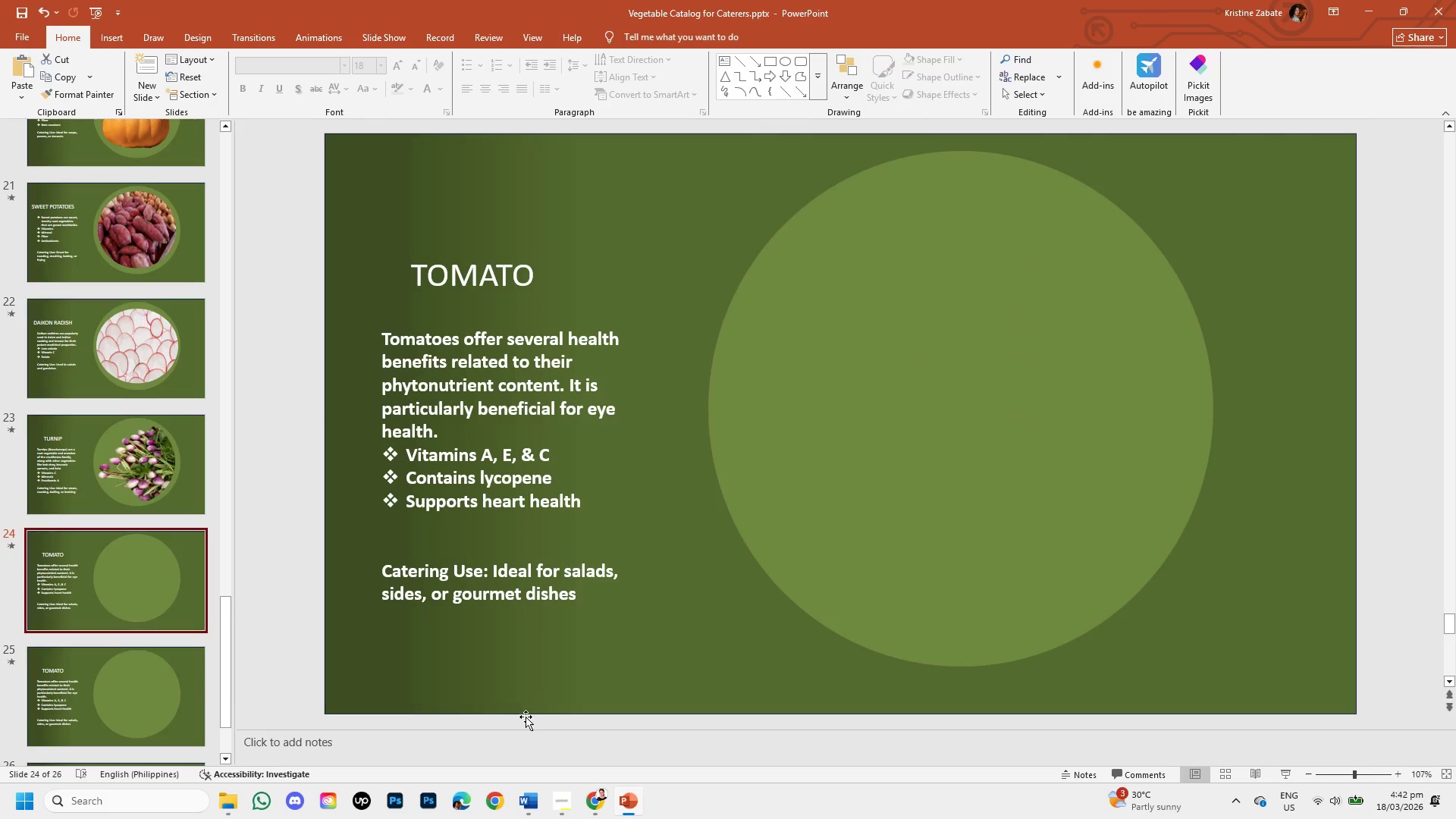 
wait(5.39)
 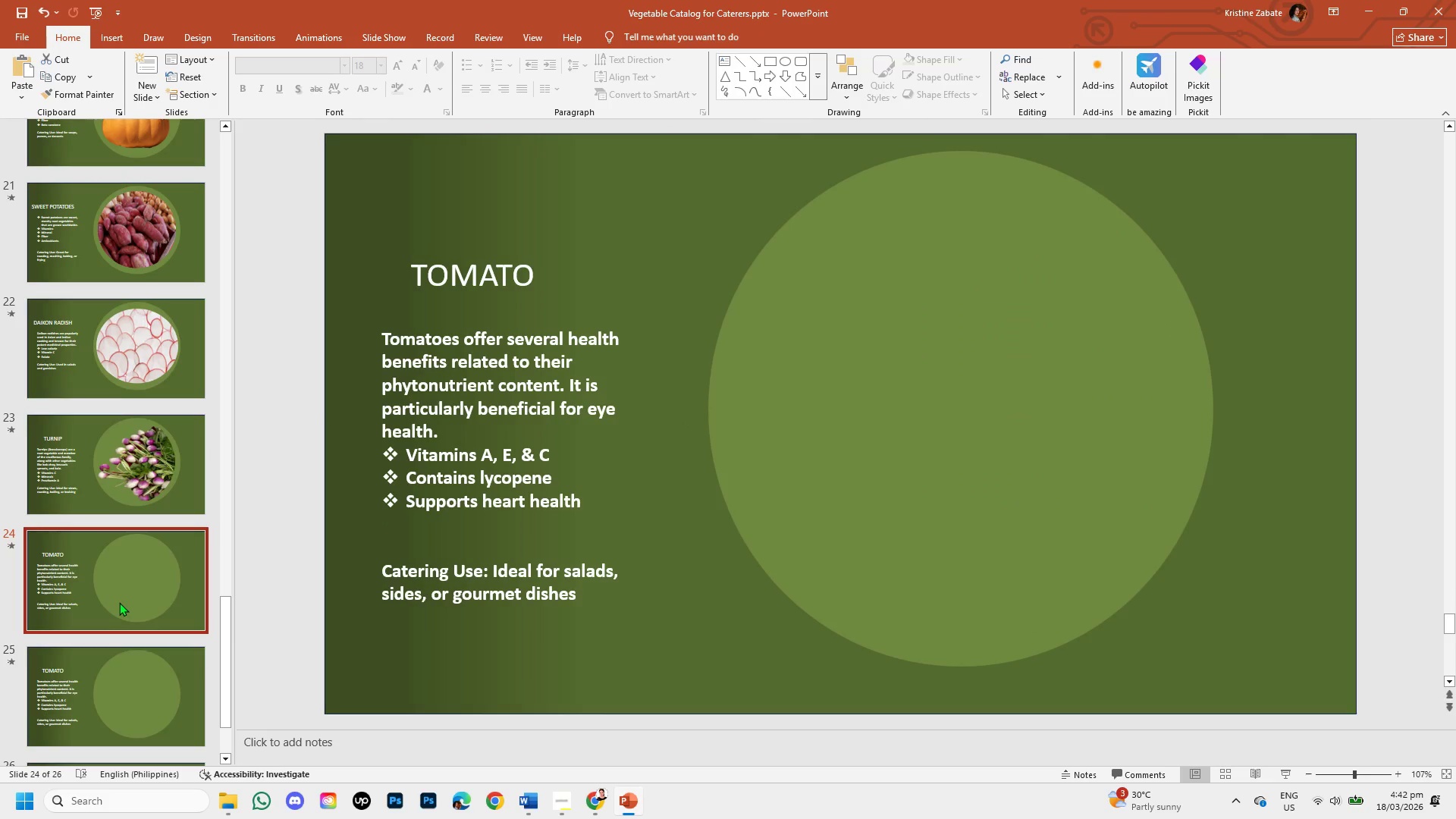 
left_click([562, 801])